 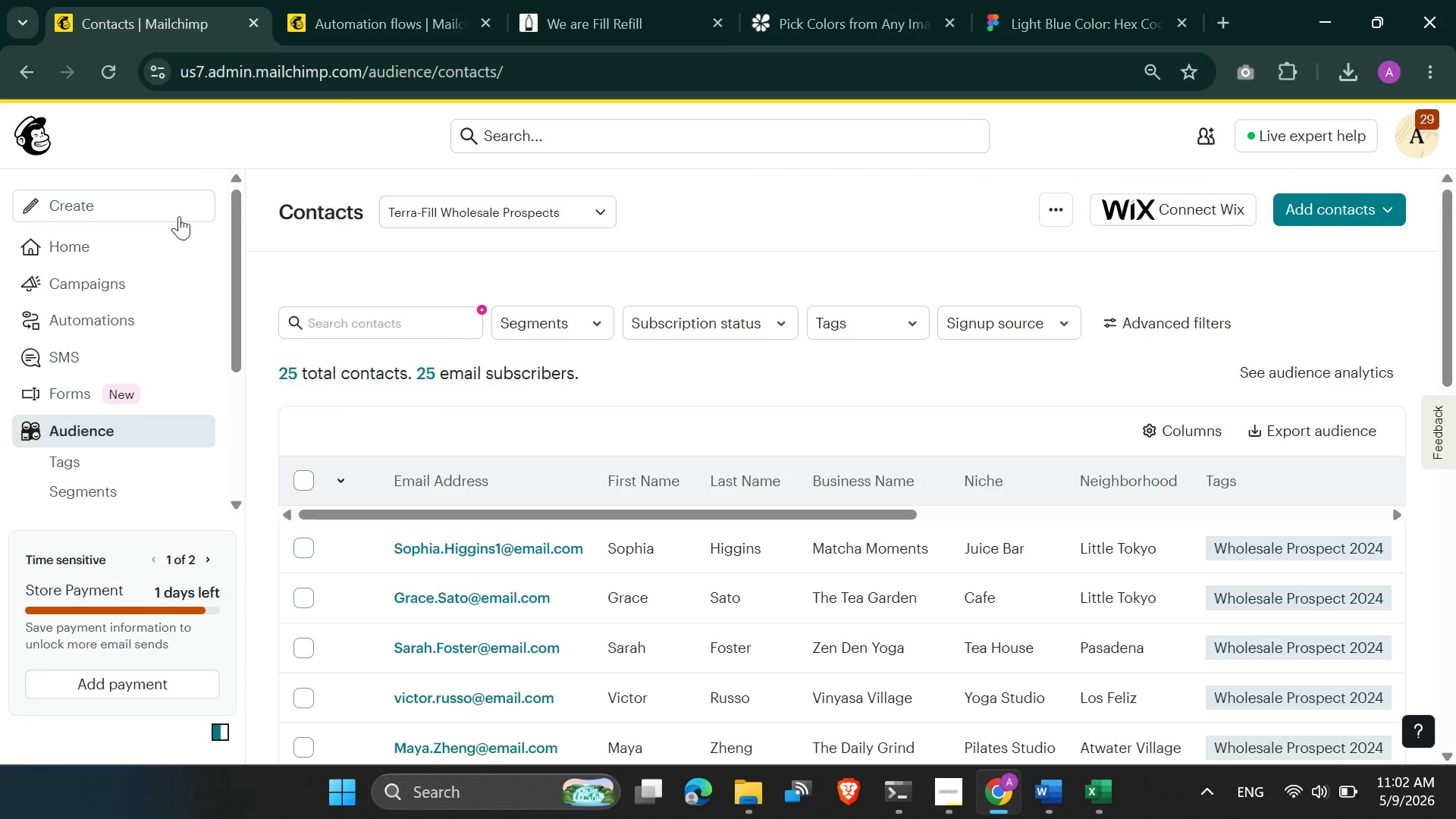 
left_click([99, 435])
 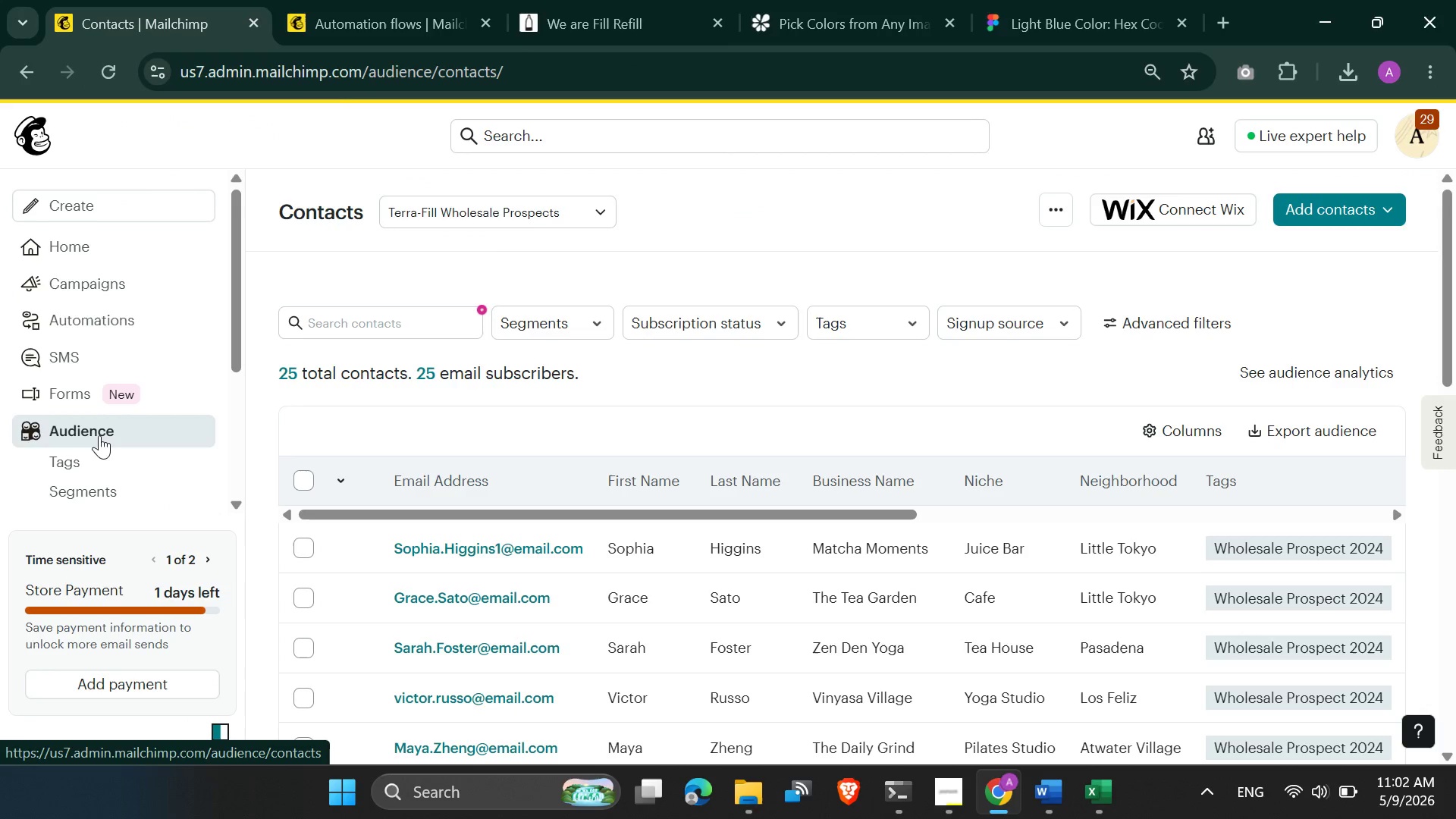 
double_click([99, 435])
 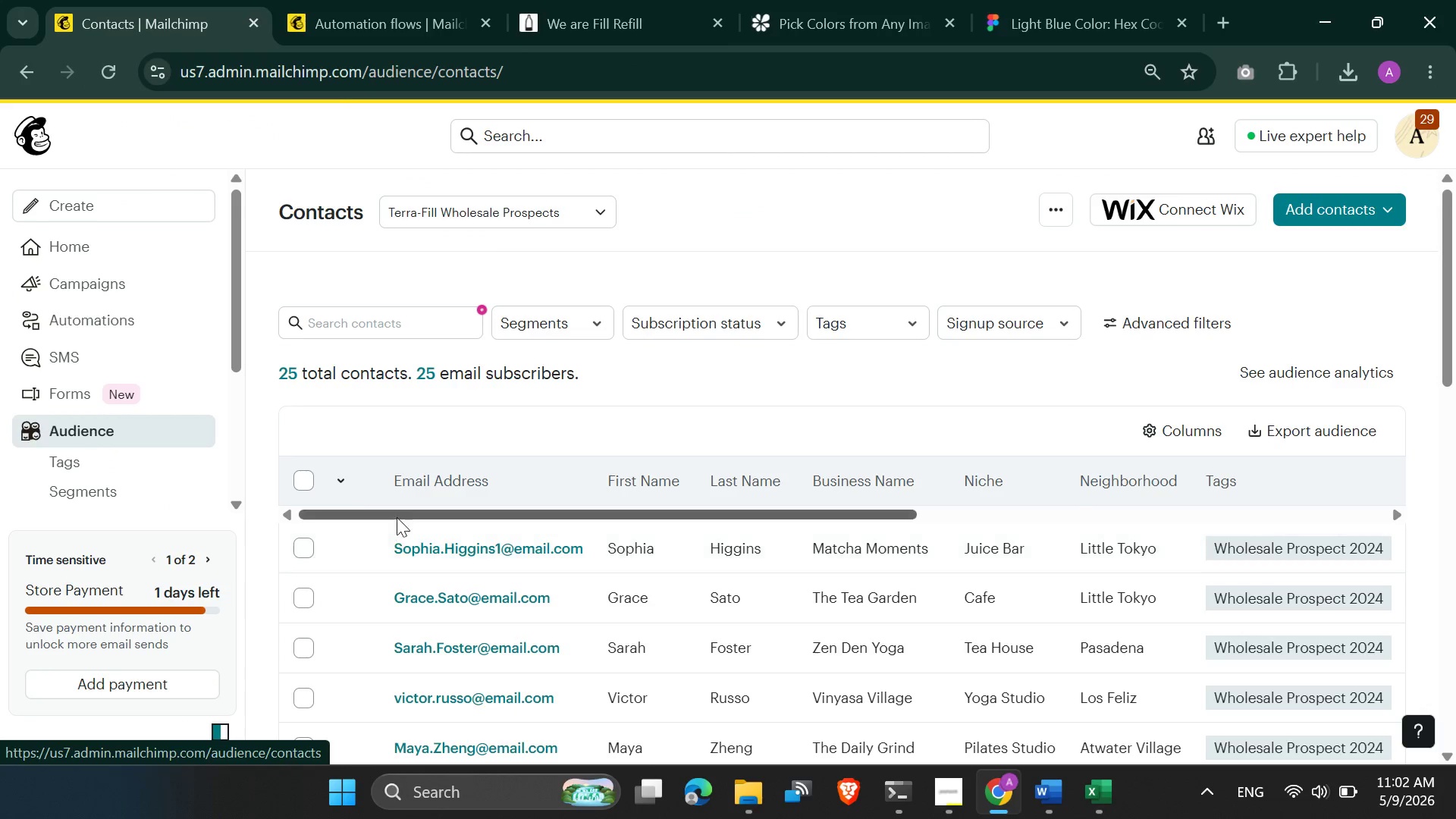 
left_click_drag(start_coordinate=[397, 511], to_coordinate=[437, 511])
 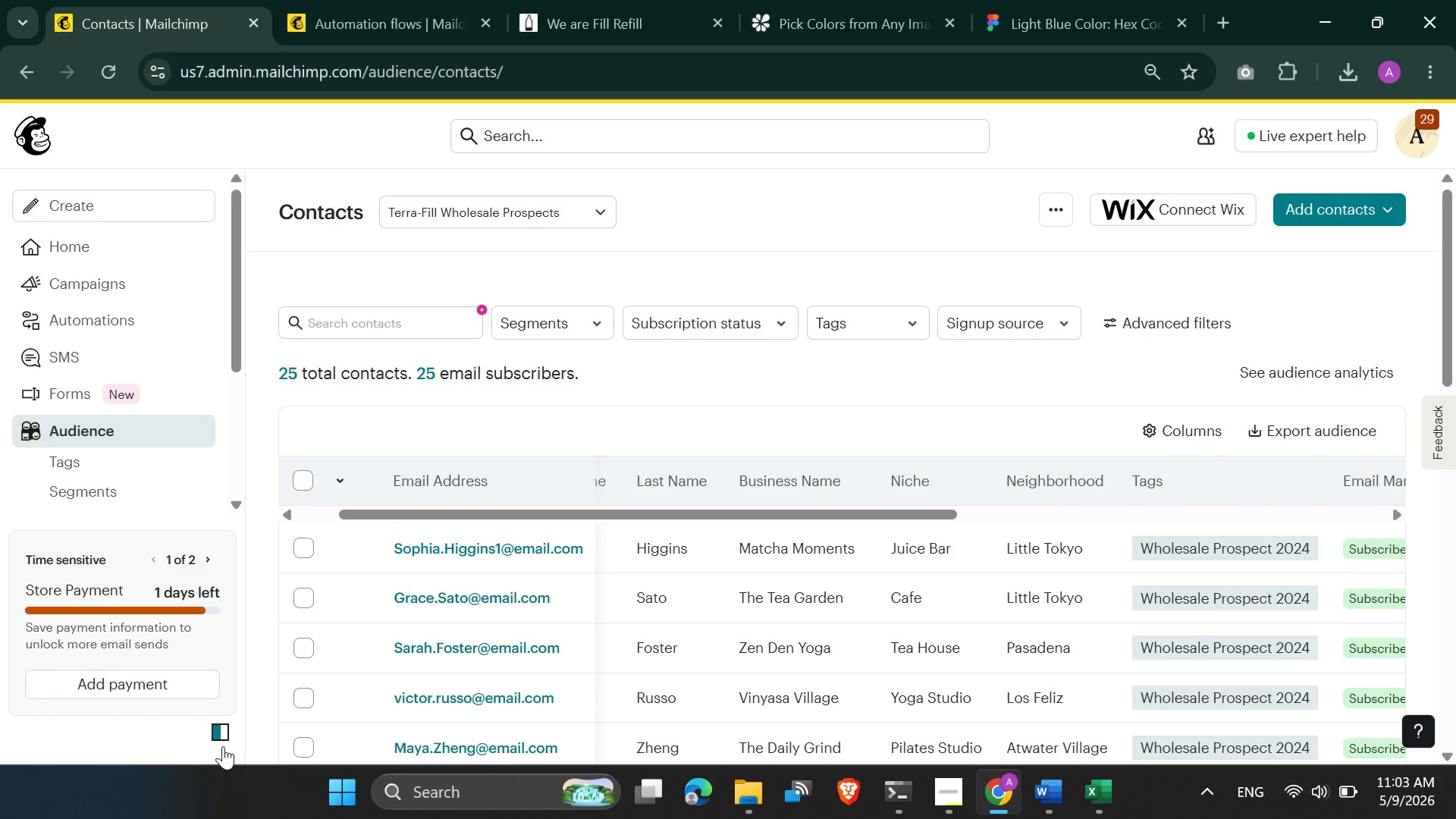 
left_click([221, 737])
 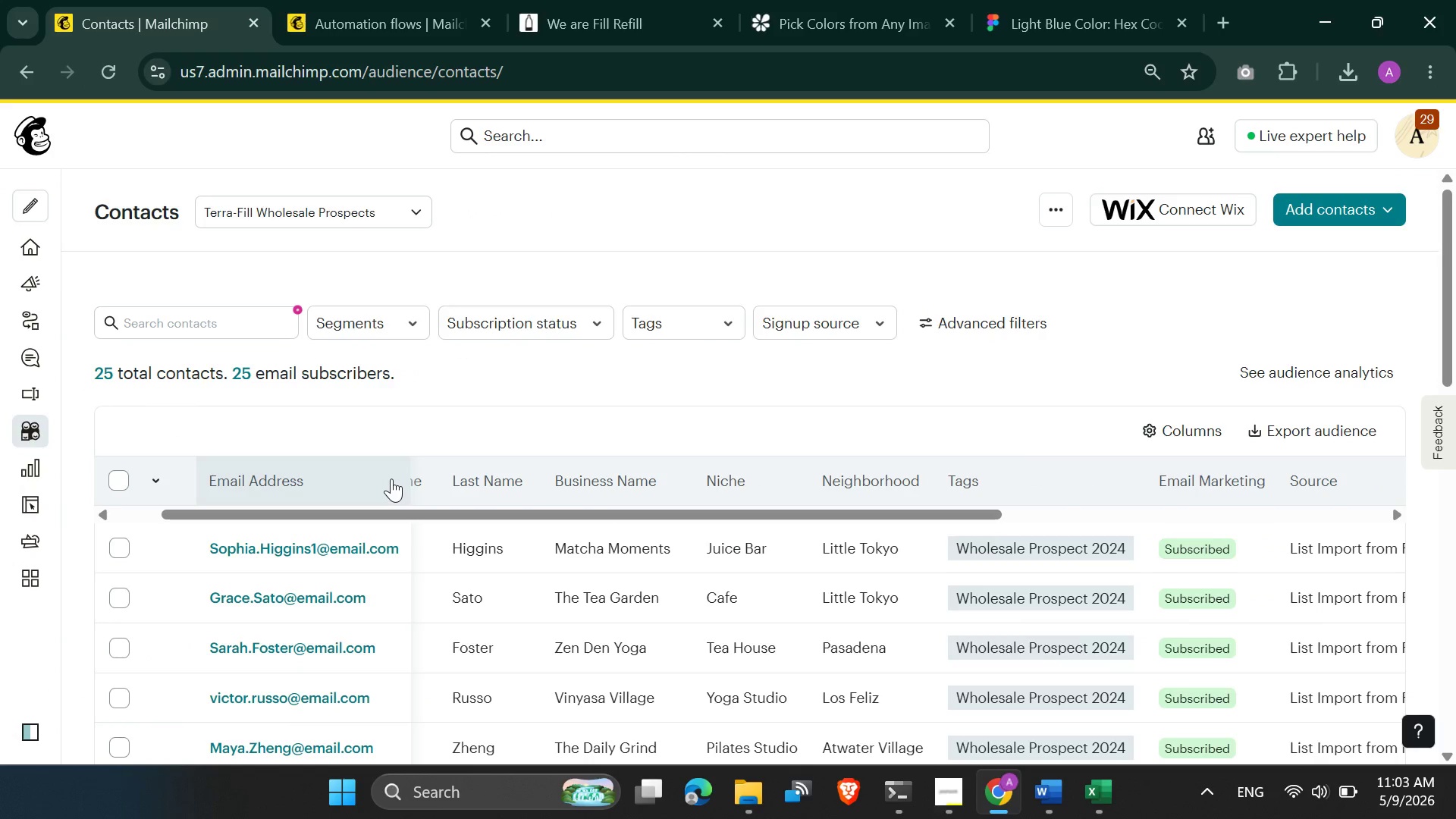 
scroll: coordinate [391, 479], scroll_direction: none, amount: 0.0
 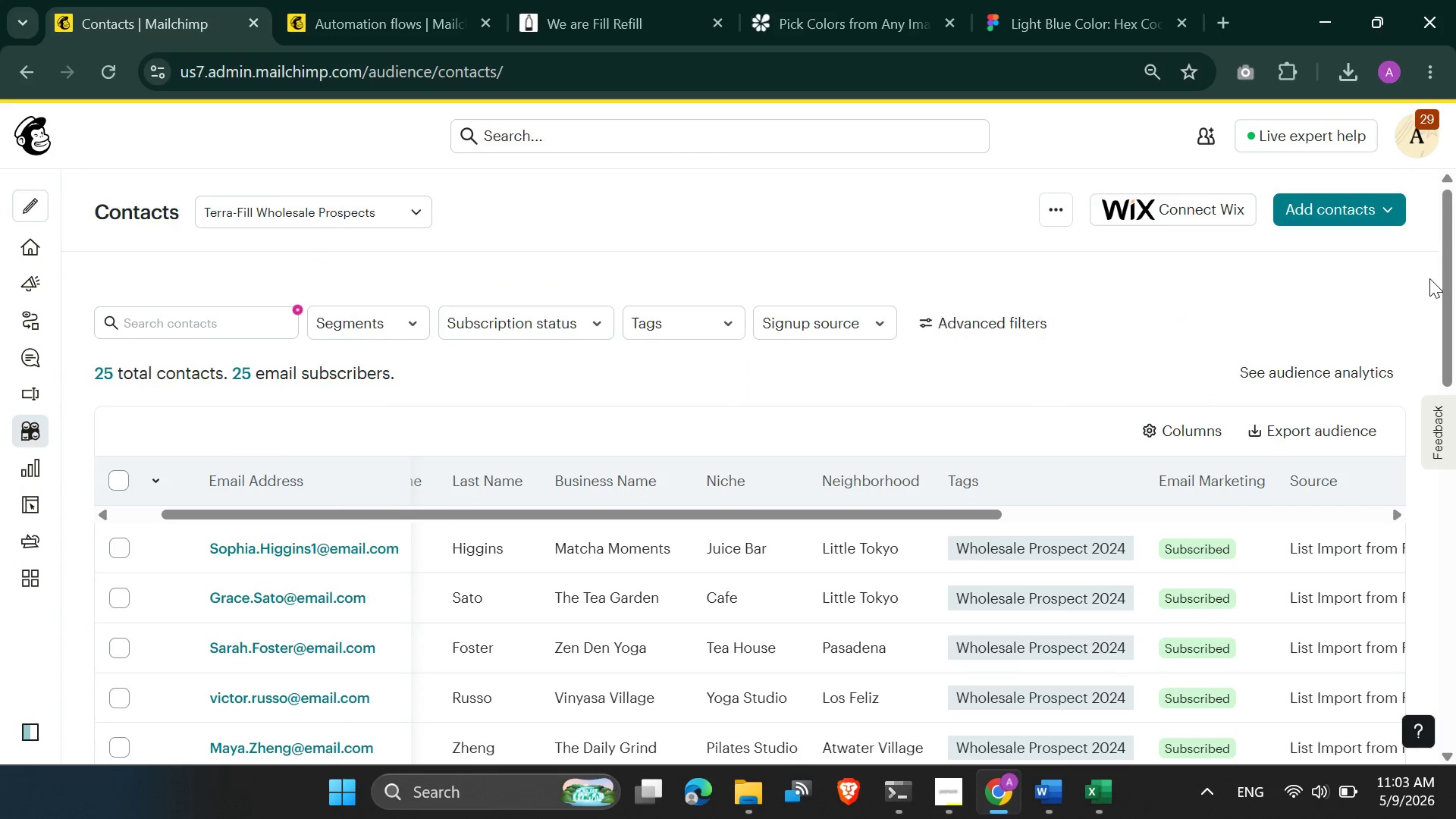 
left_click_drag(start_coordinate=[1443, 269], to_coordinate=[1448, 283])
 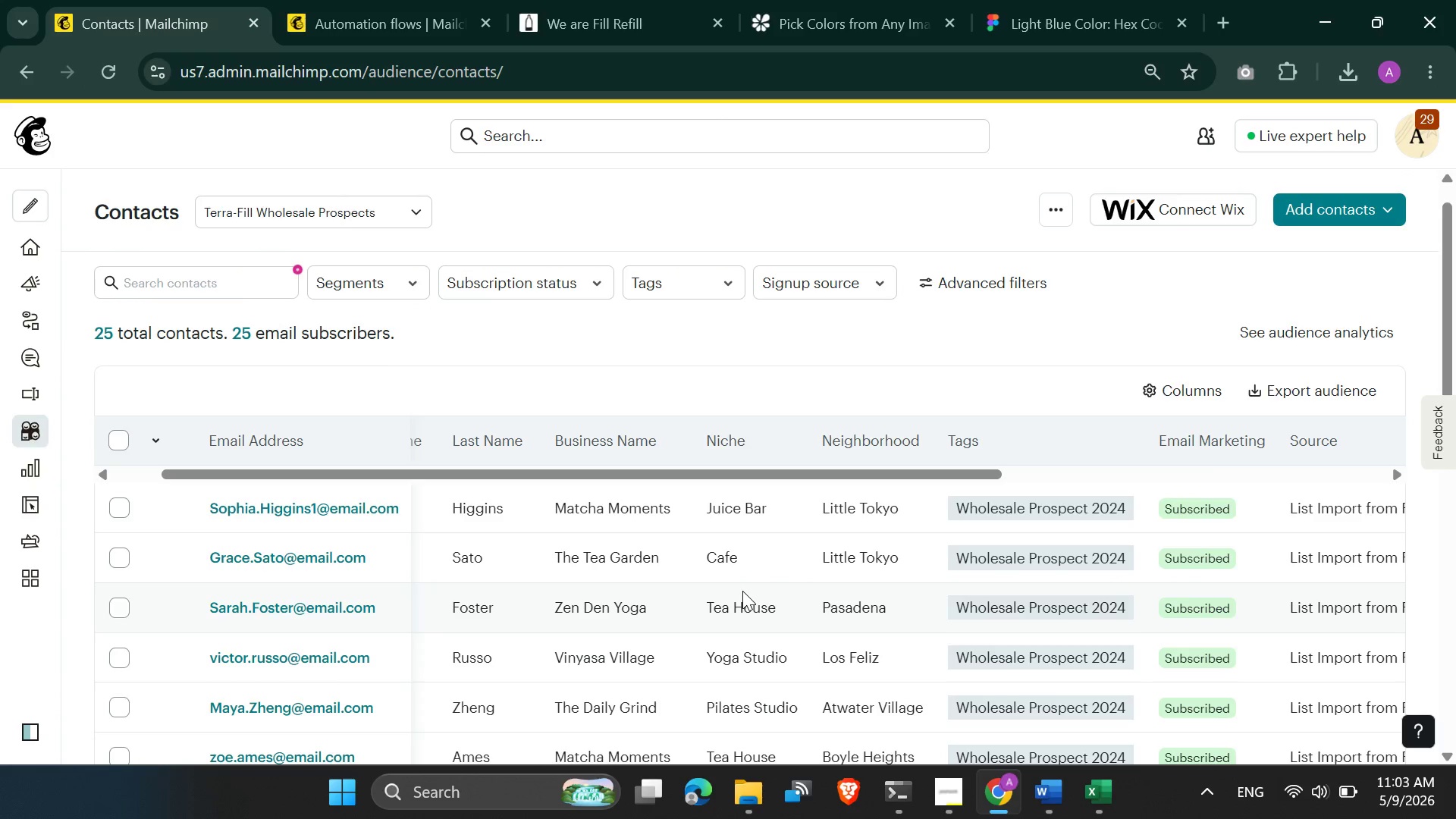 
wait(9.2)
 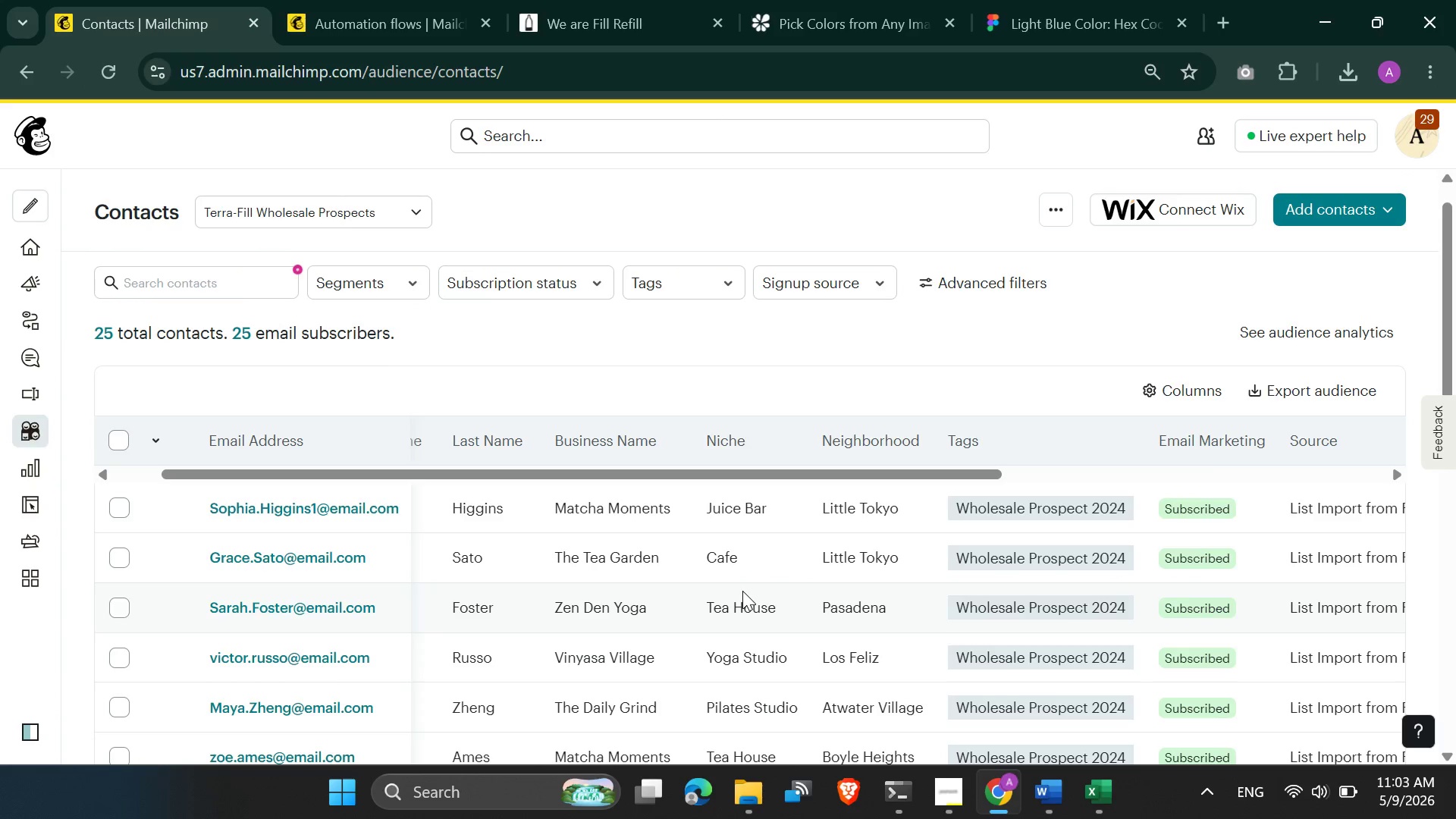 
key(PrintScreen)
 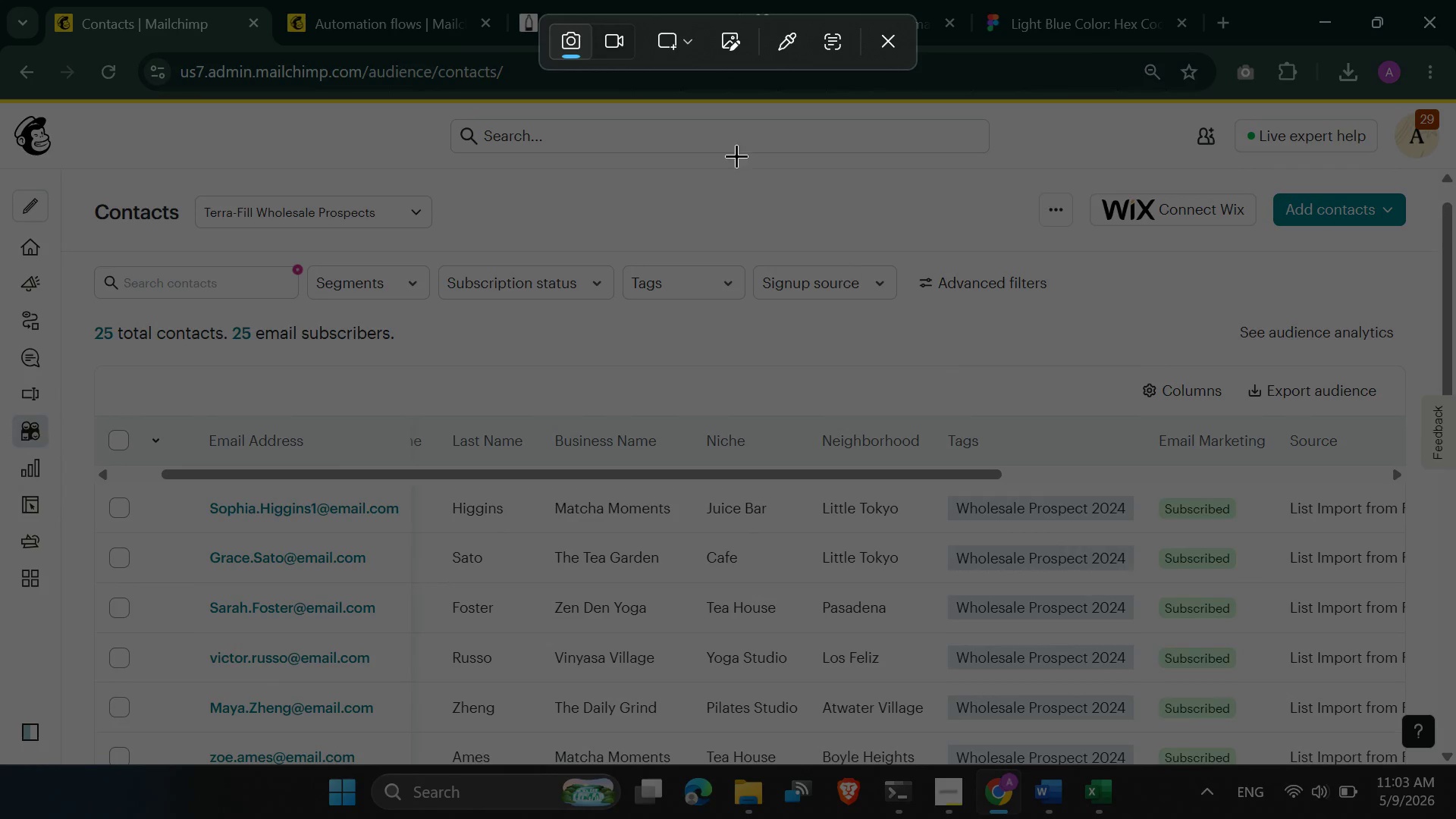 
left_click([687, 39])
 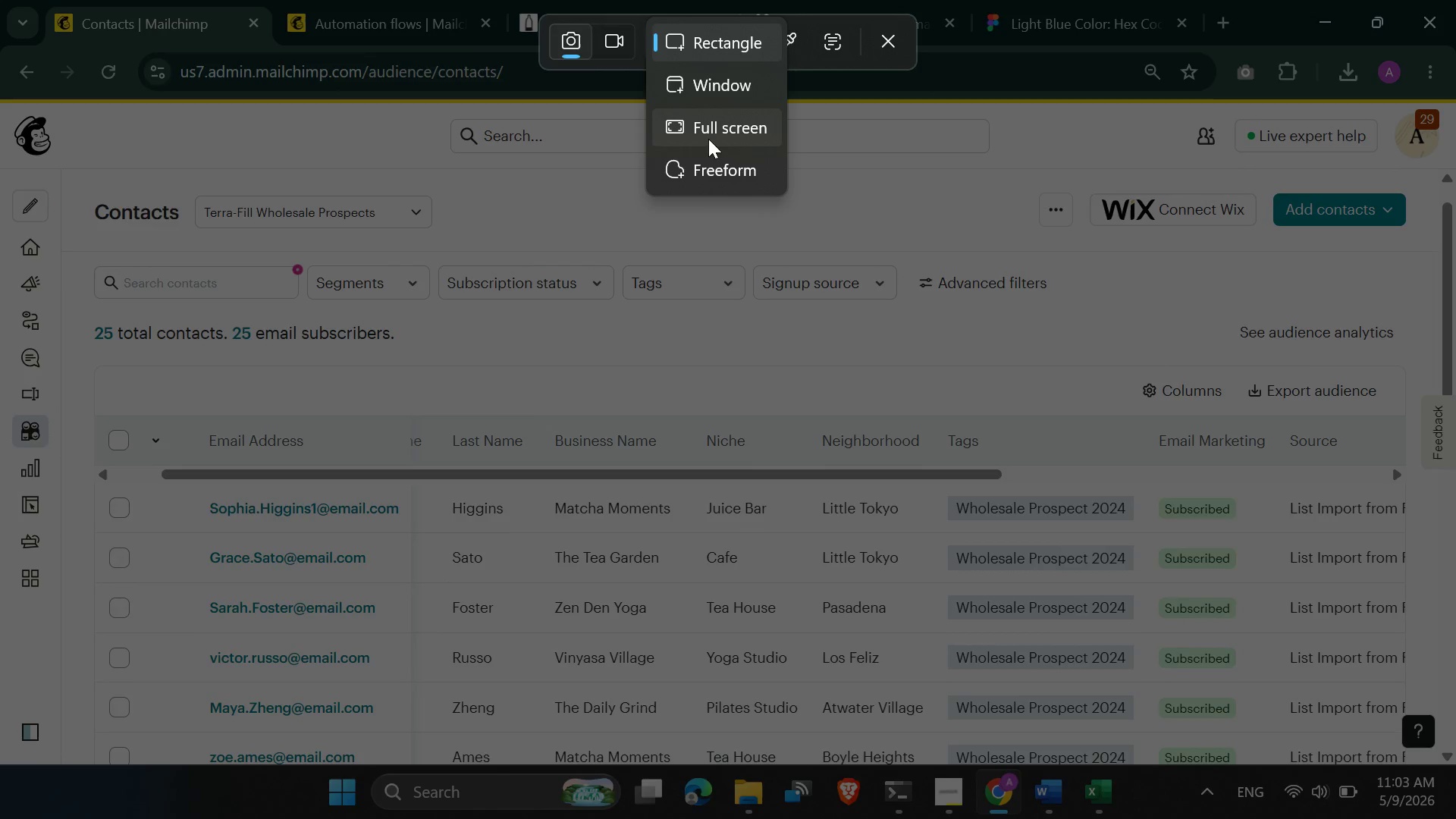 
left_click([708, 139])
 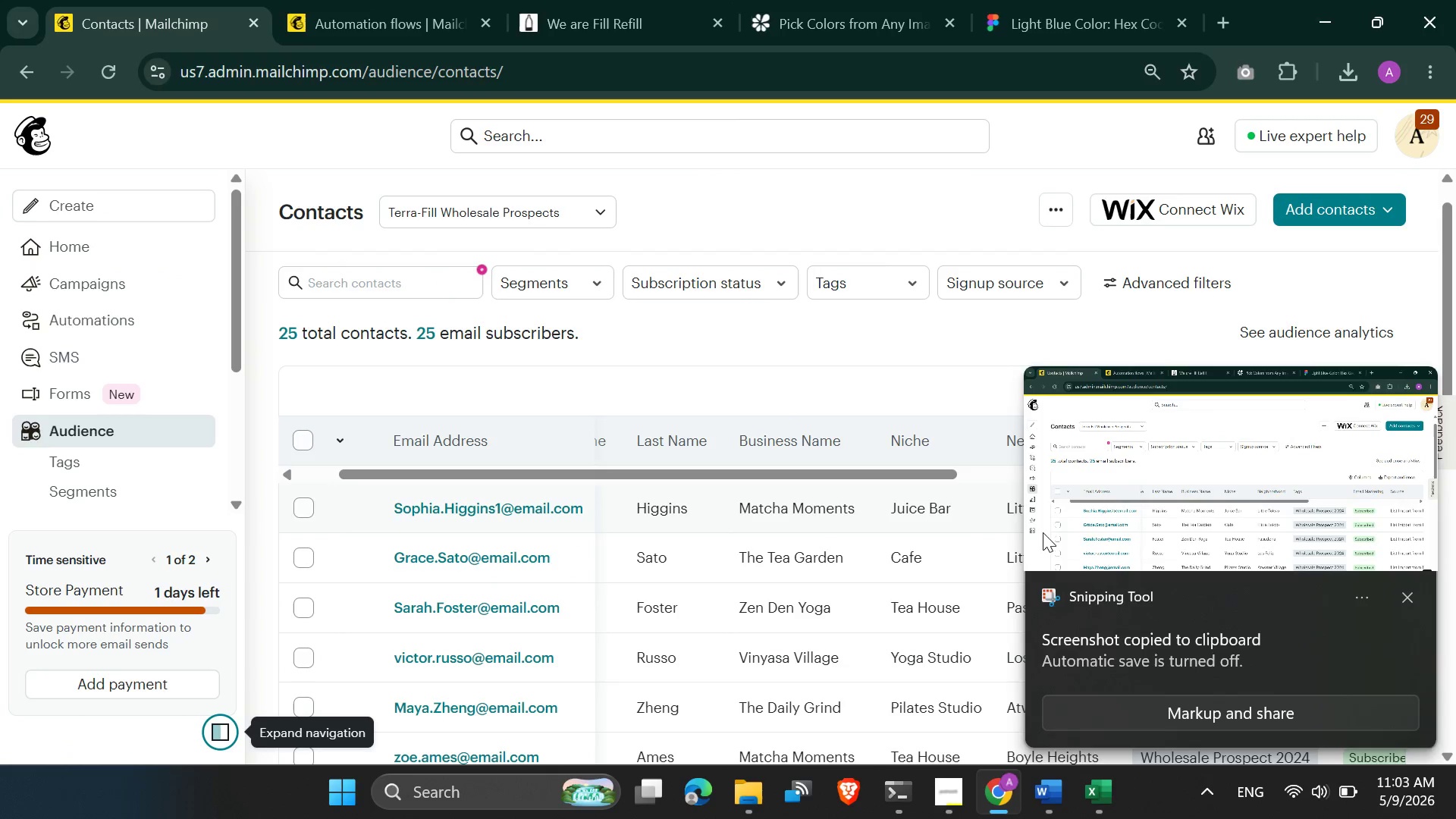 
left_click([1361, 538])
 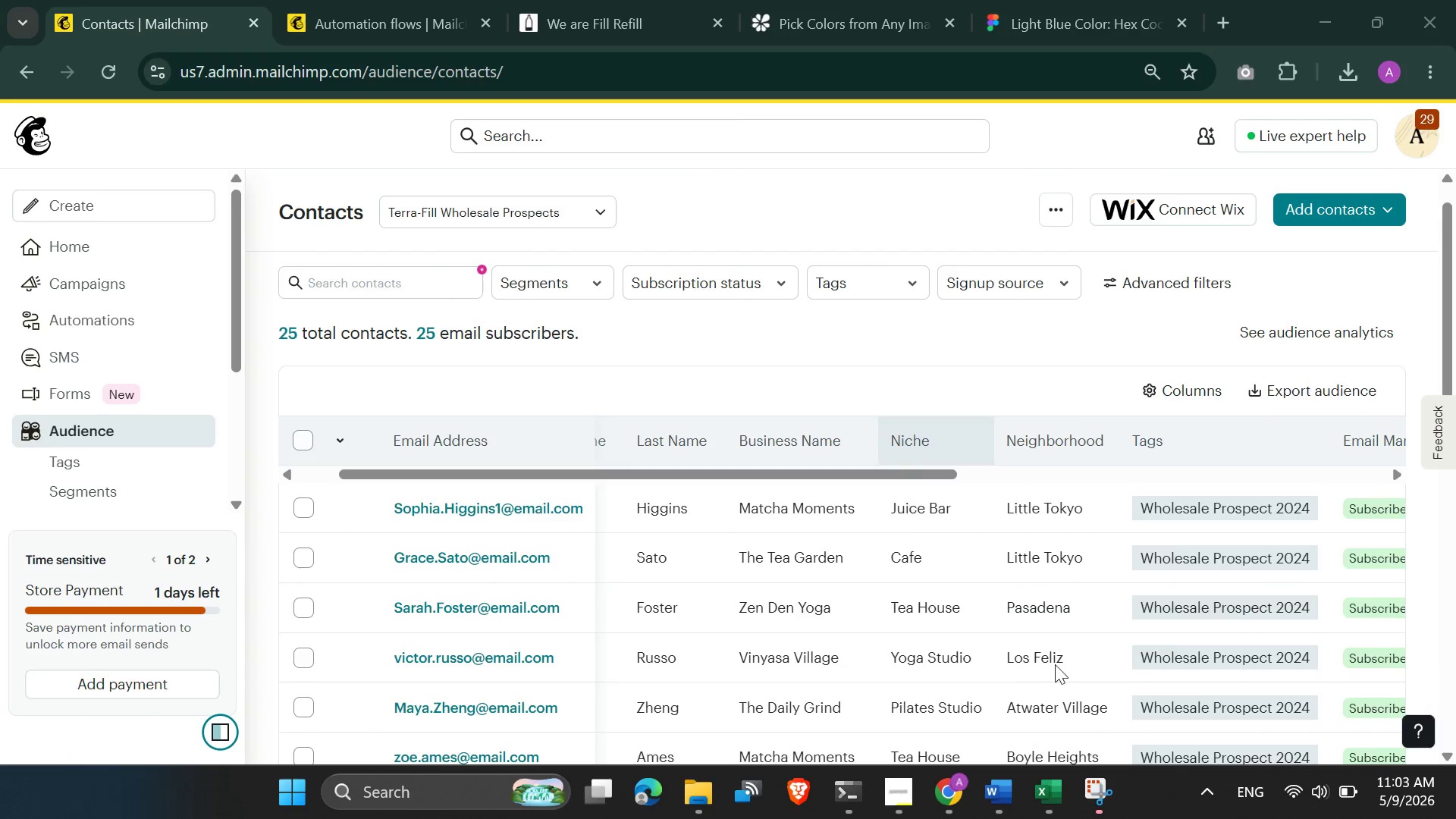 
left_click([1095, 799])
 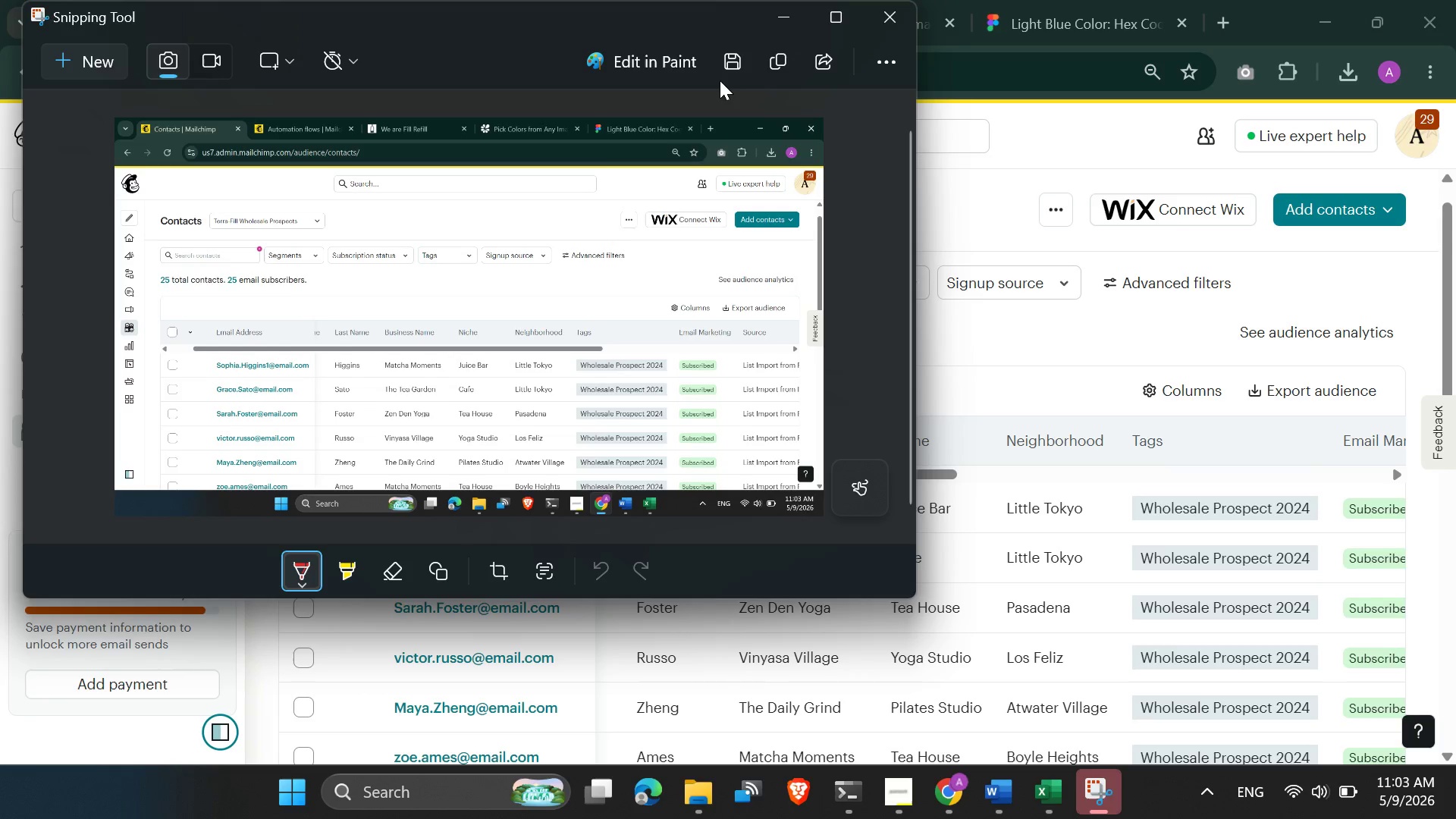 
left_click([735, 61])
 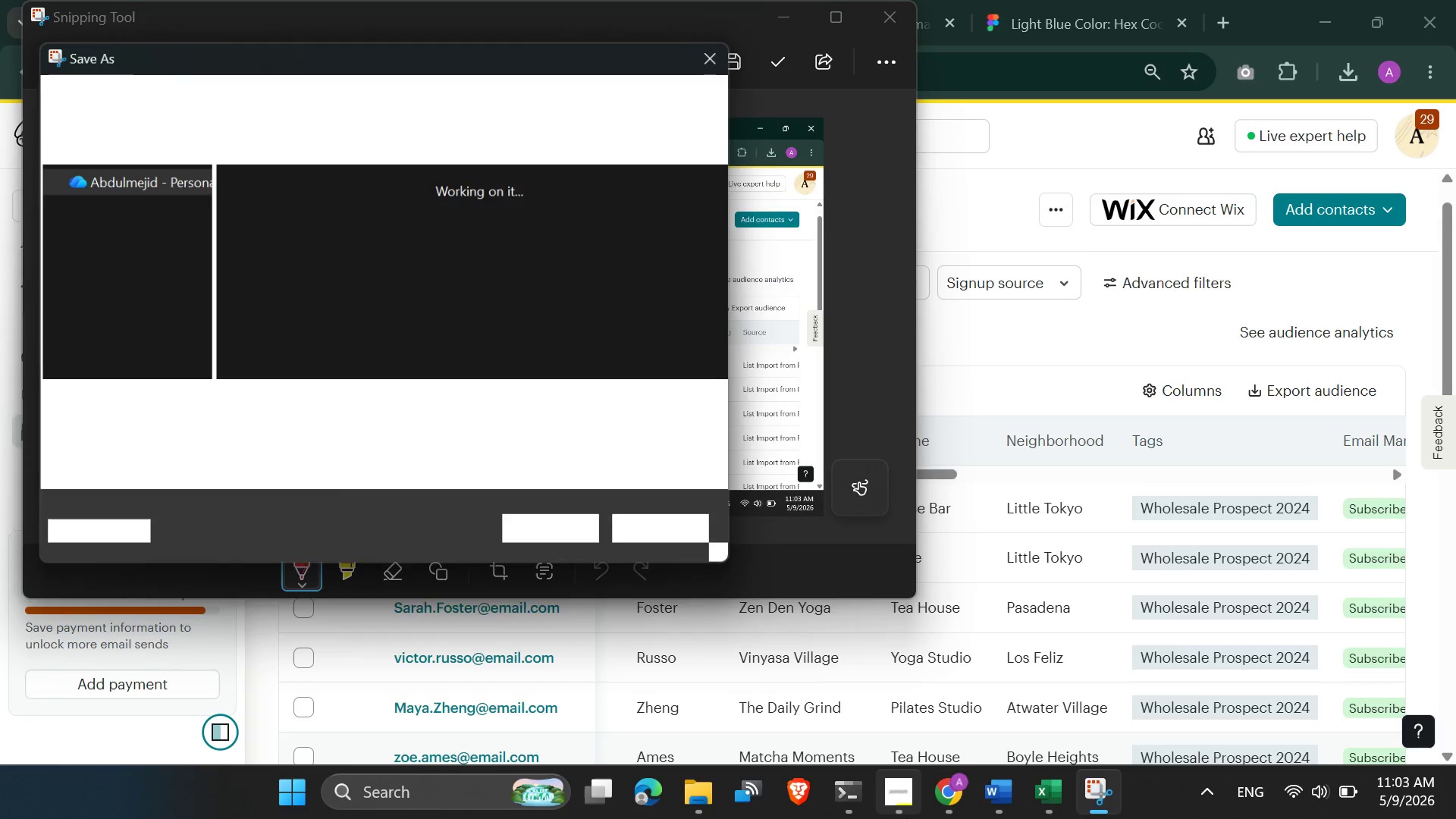 
left_click([905, 806])